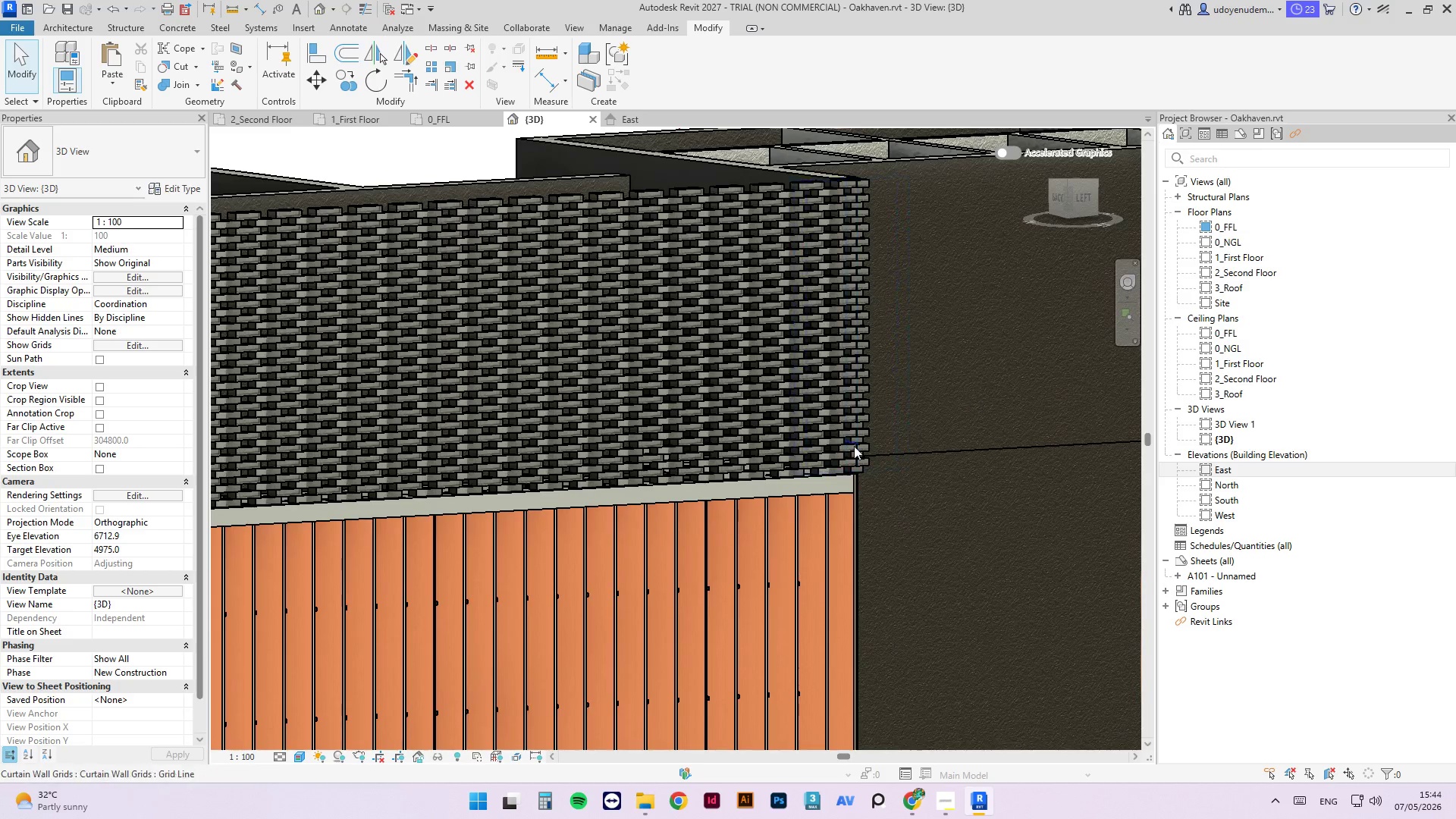 
hold_key(key=ShiftLeft, duration=0.36)
 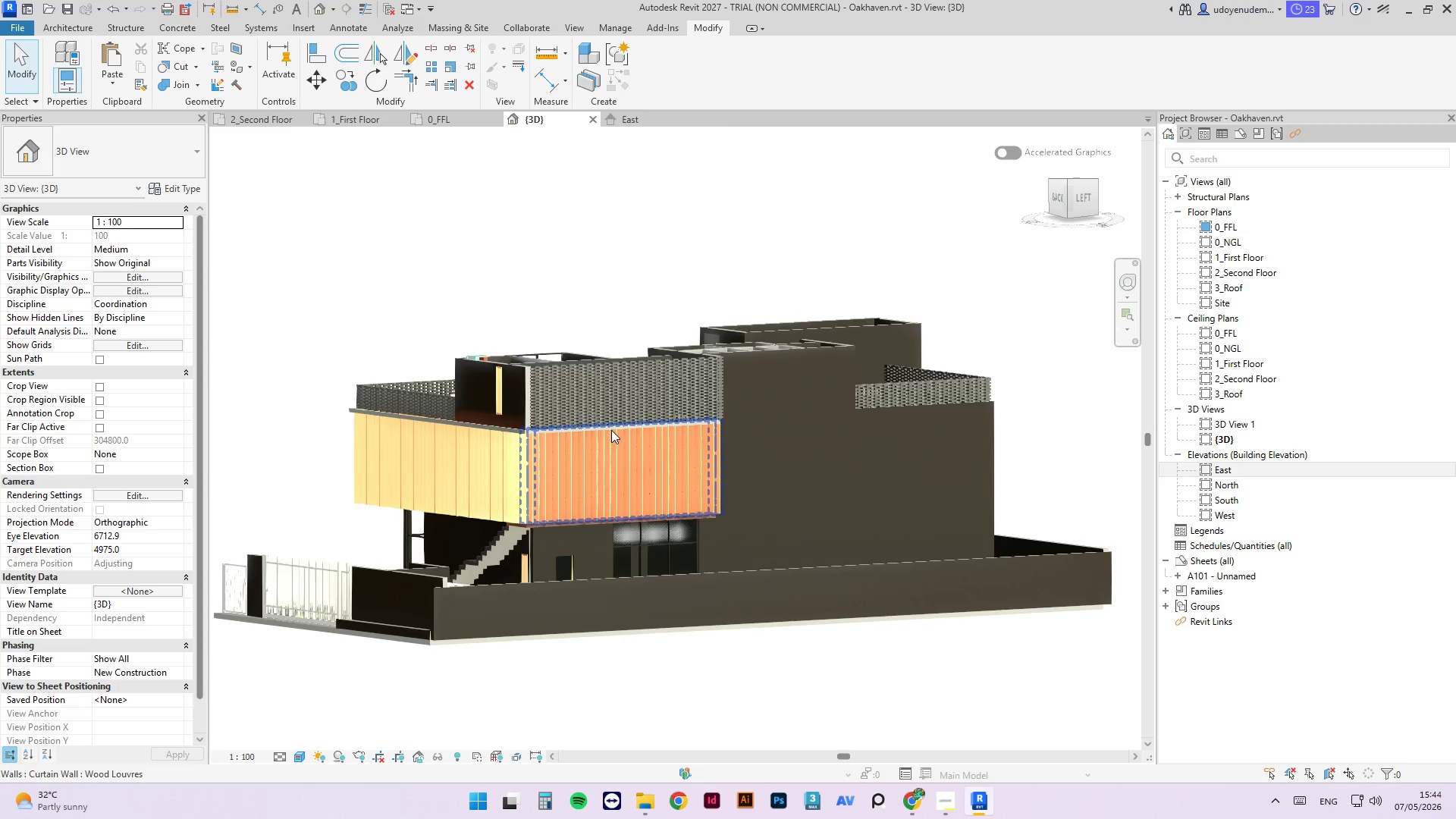 
scroll: coordinate [584, 398], scroll_direction: down, amount: 10.0
 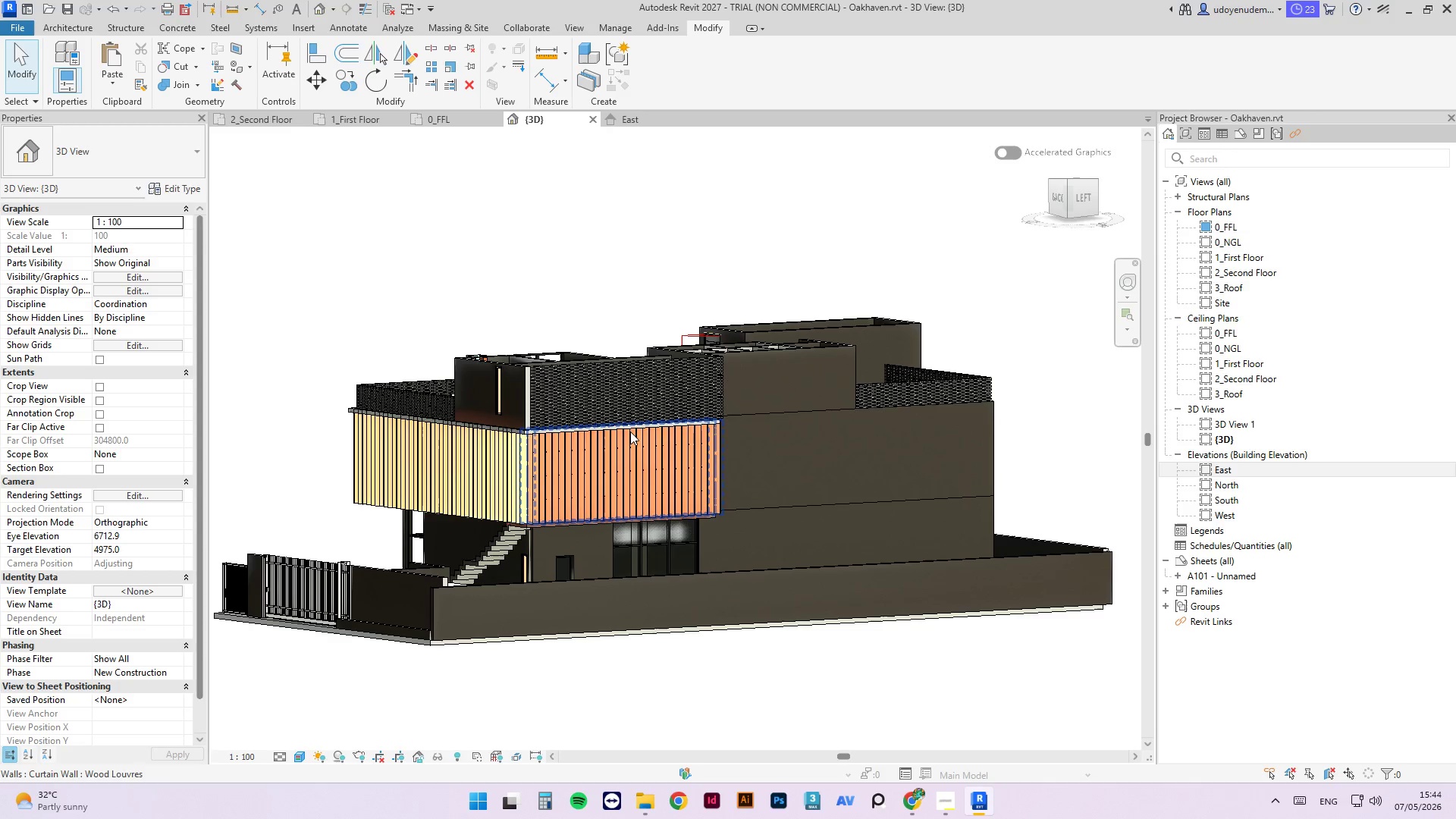 
key(Control+S)
 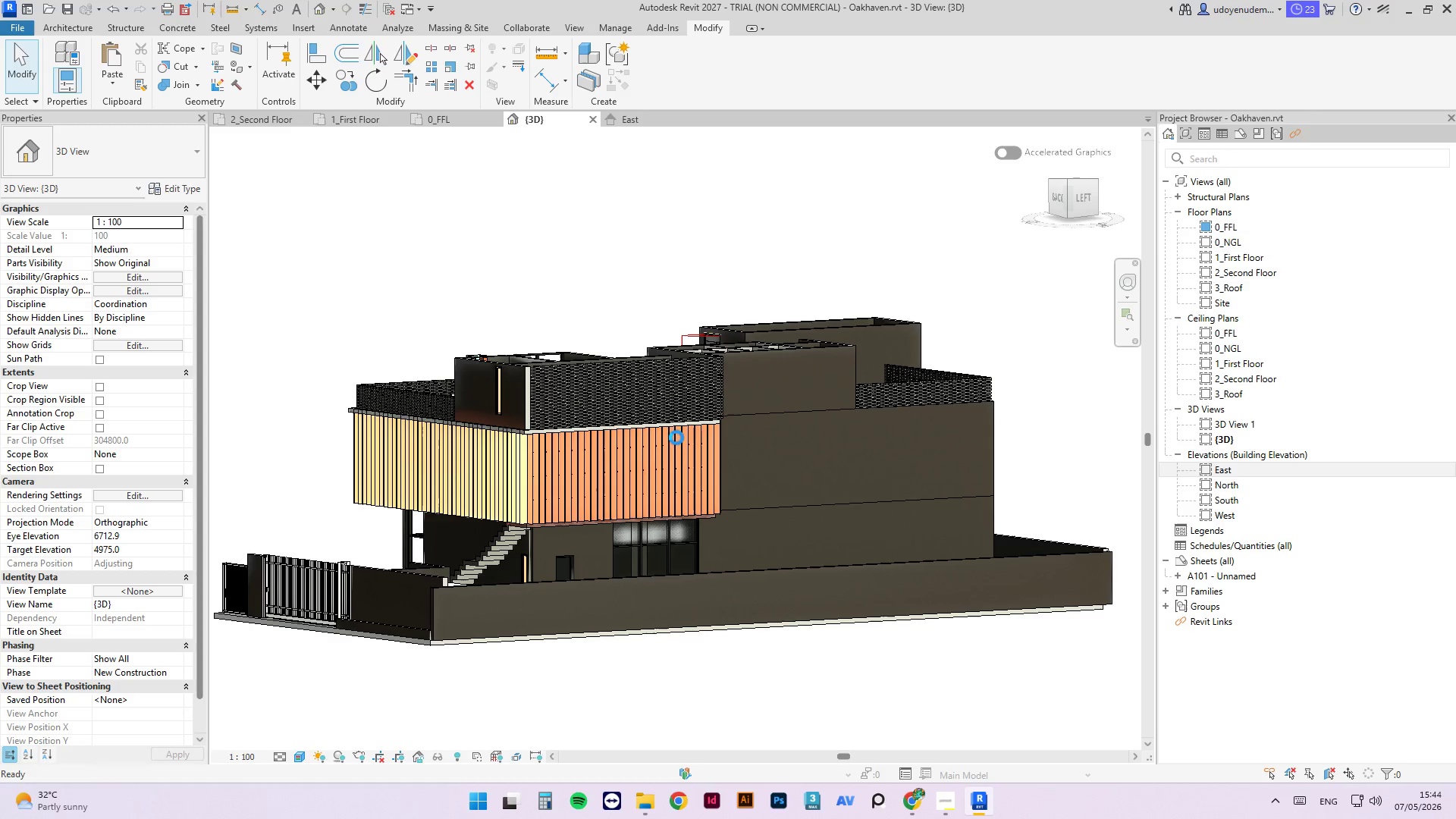 
scroll: coordinate [887, 534], scroll_direction: down, amount: 4.0
 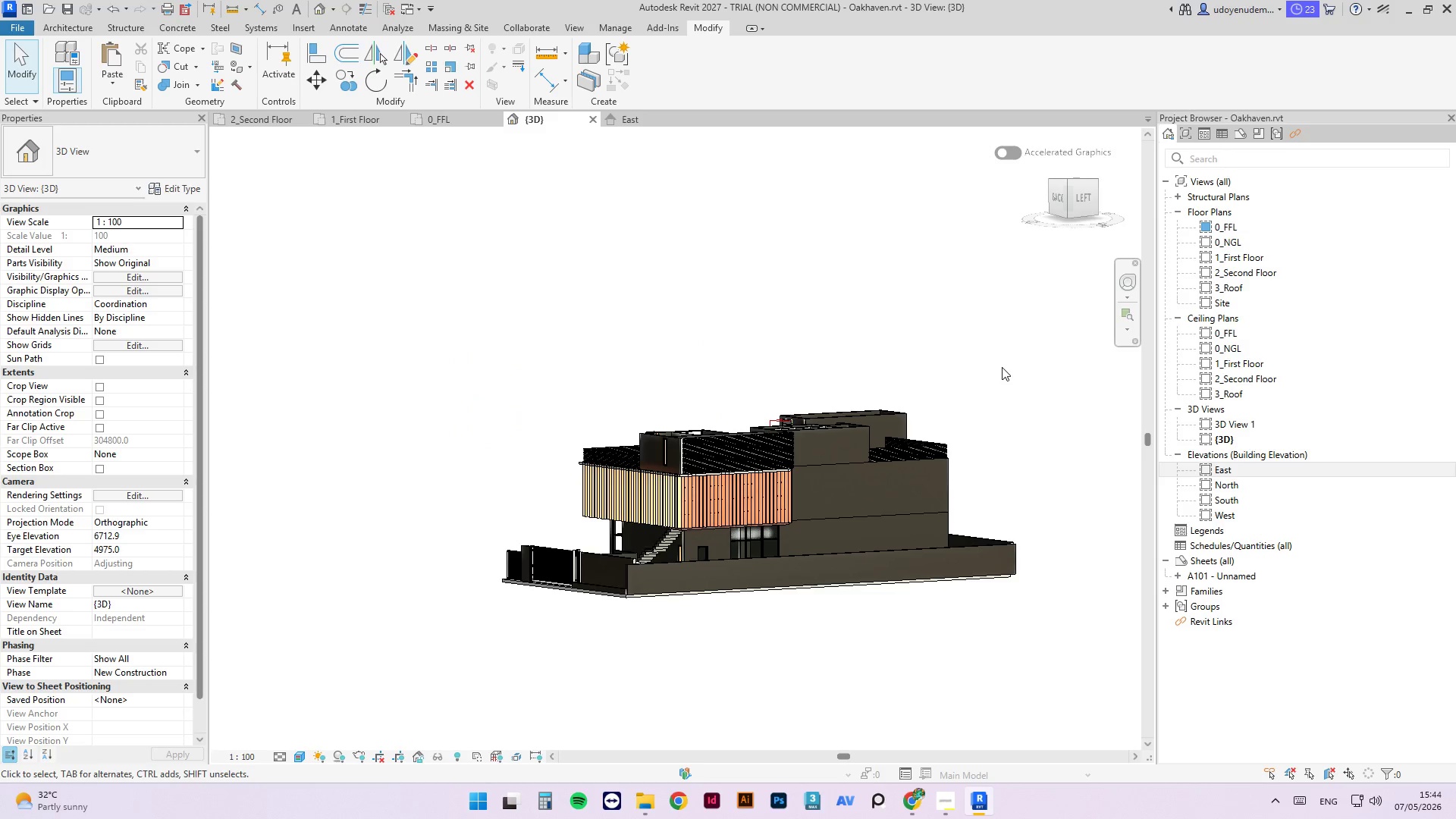 
hold_key(key=ShiftLeft, duration=1.3)
 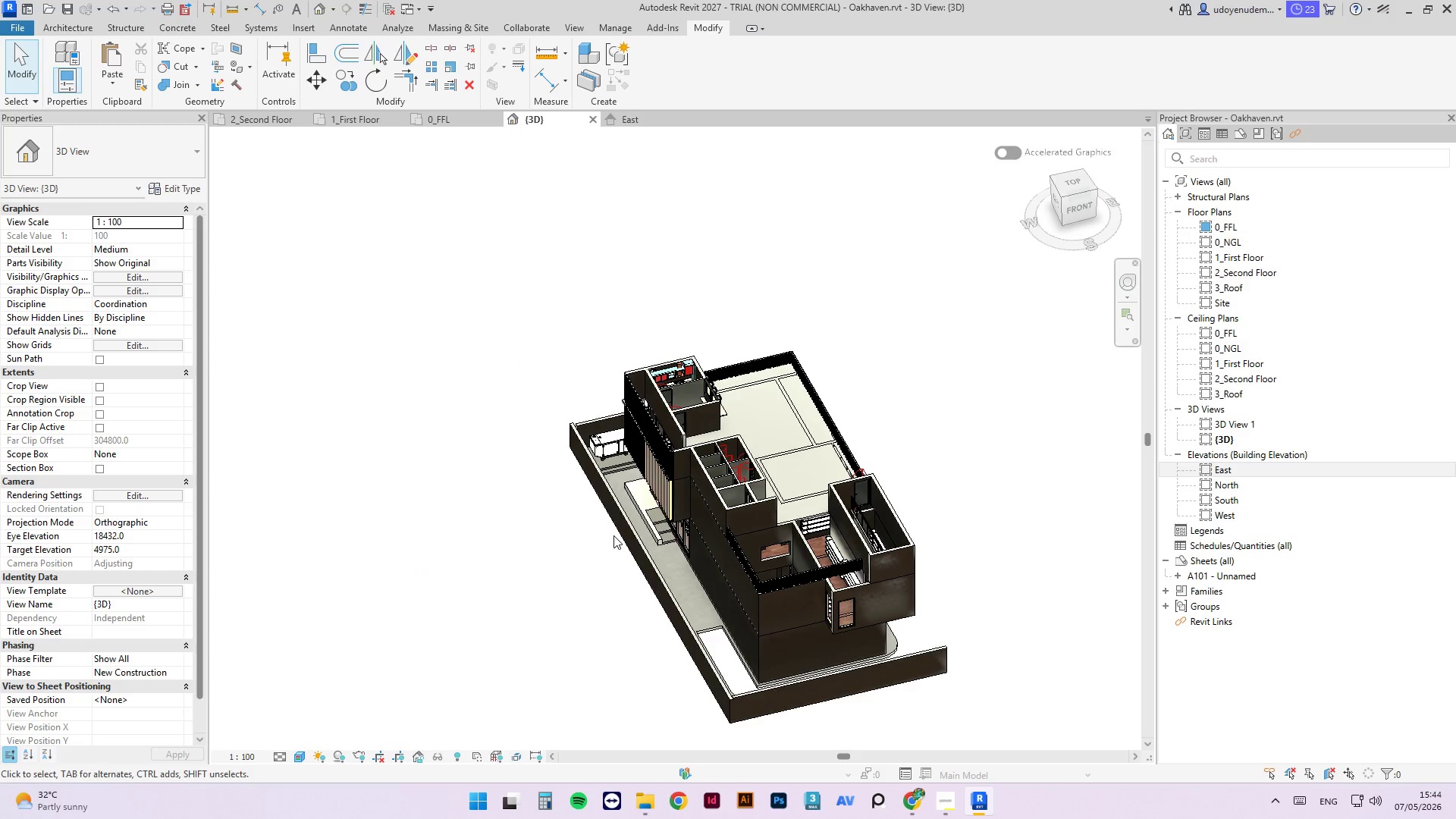 
scroll: coordinate [785, 526], scroll_direction: up, amount: 12.0
 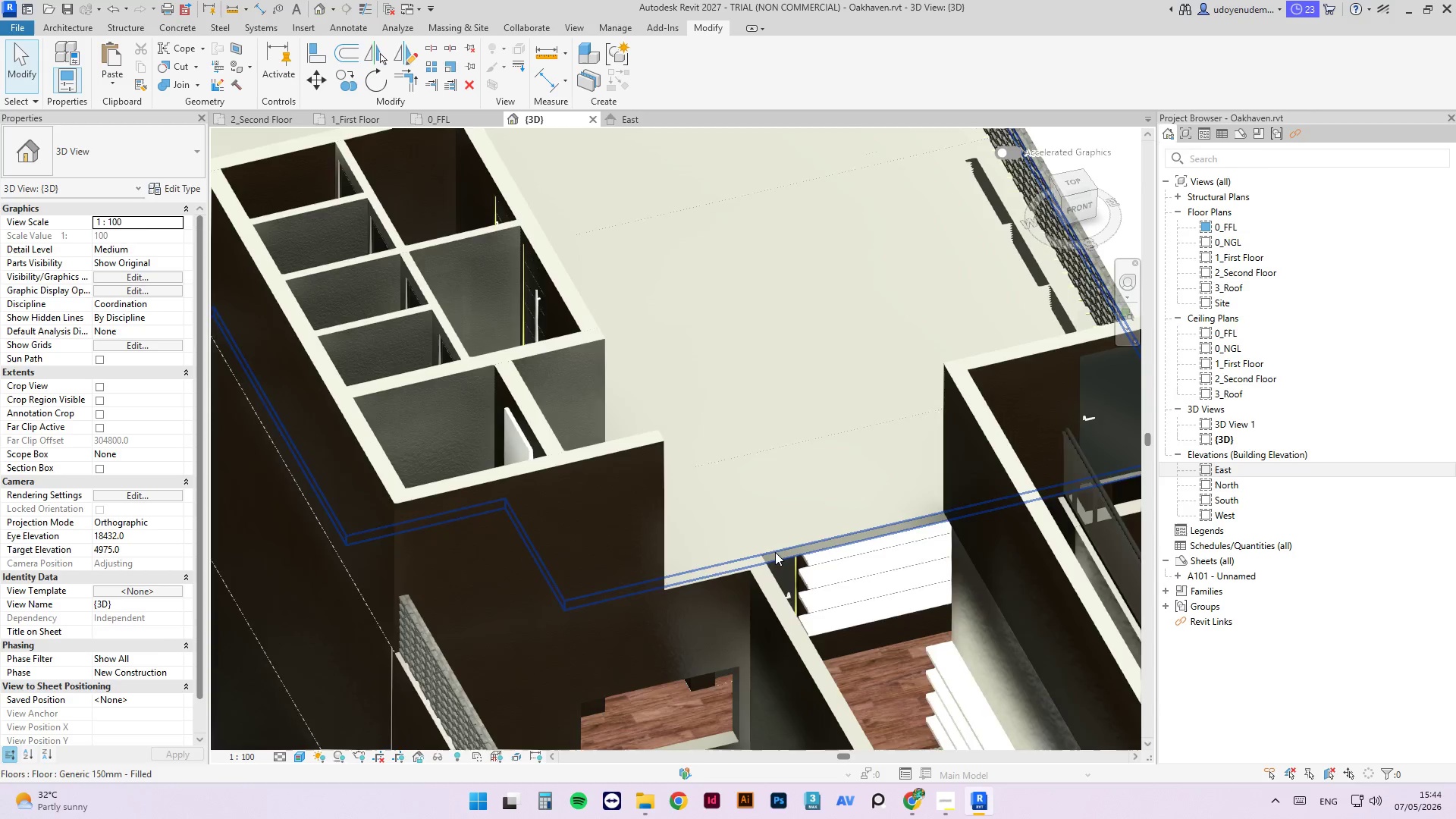 
left_click([775, 552])
 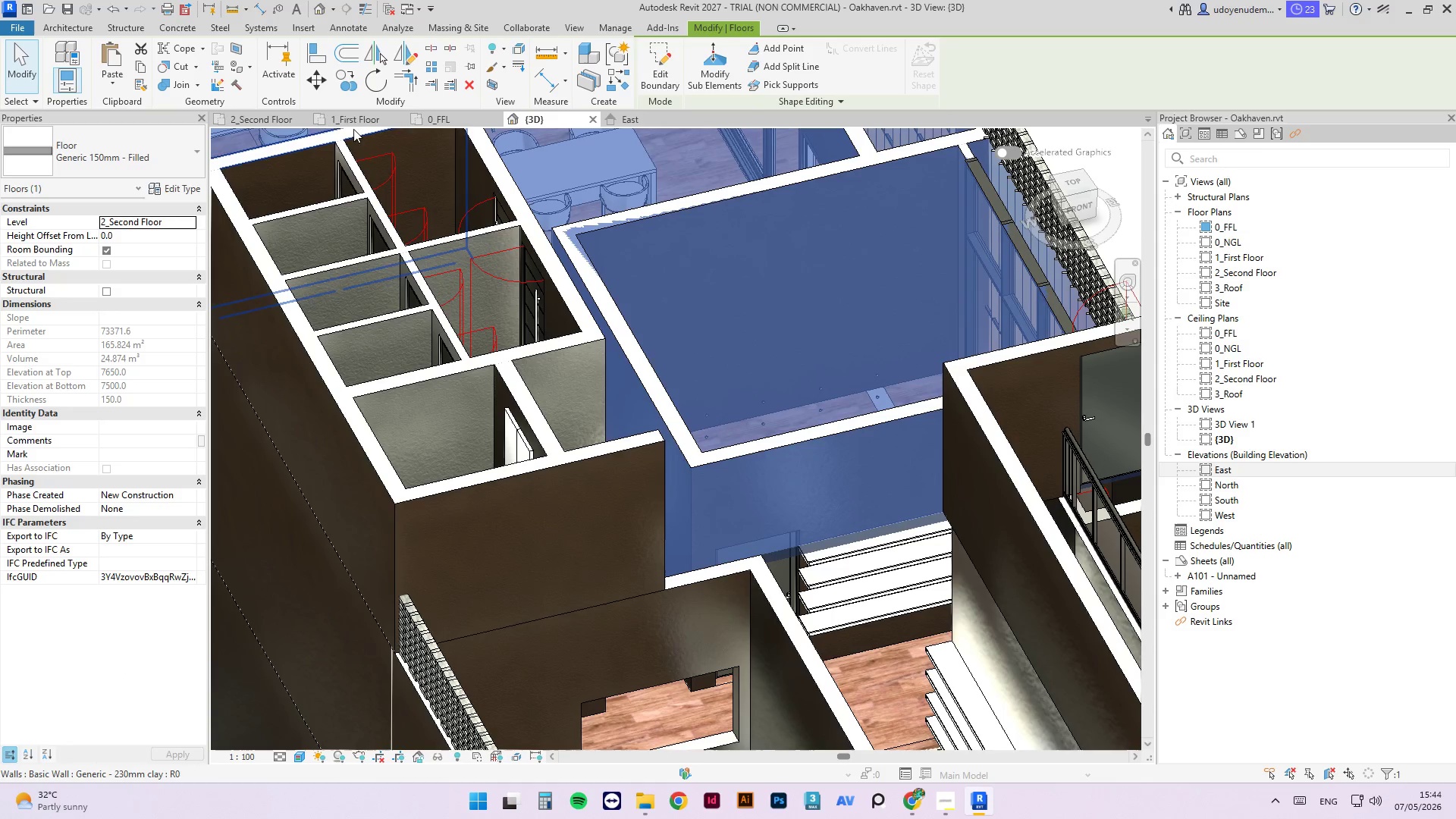 
left_click([263, 121])
 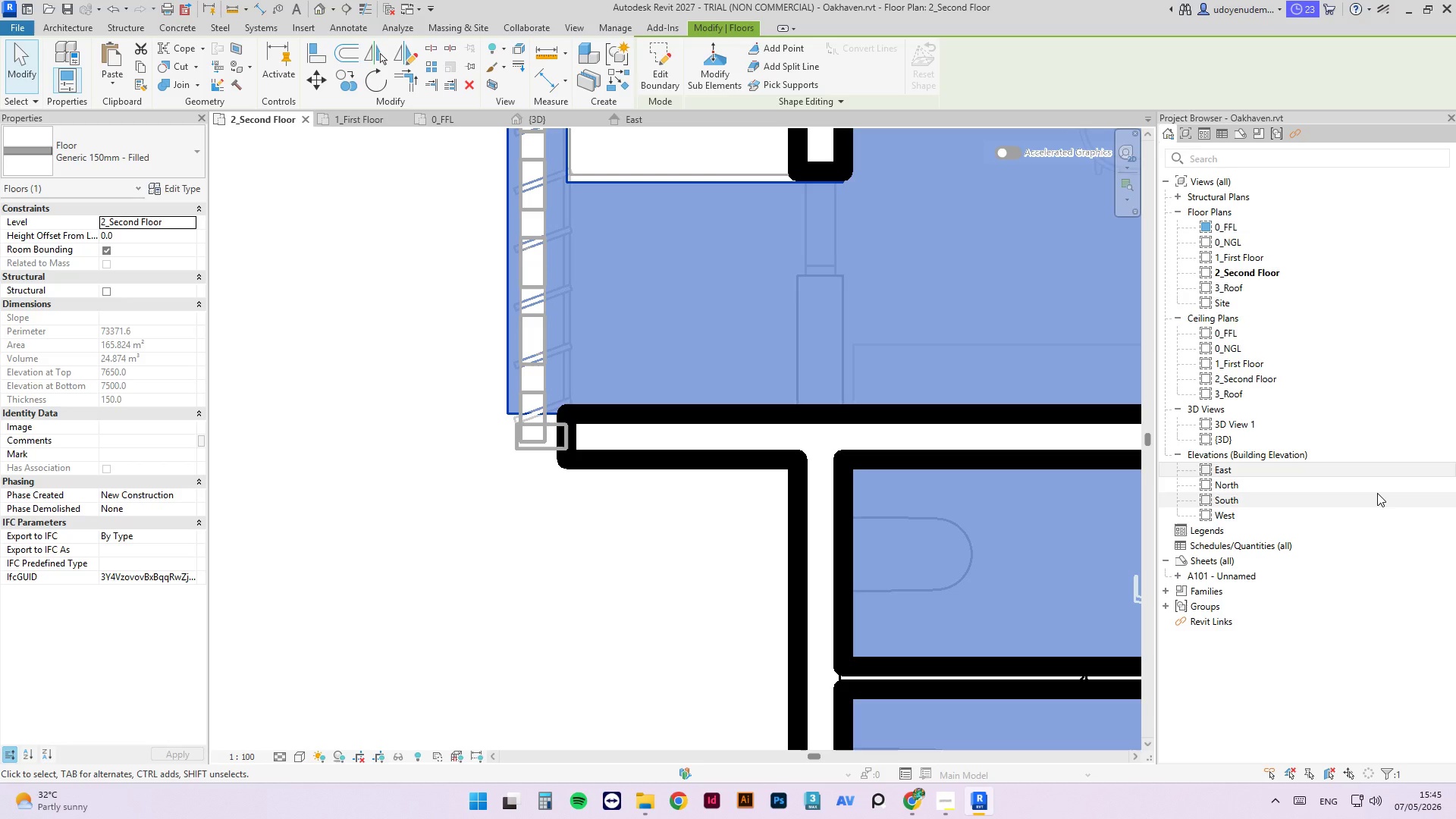 
wait(35.61)
 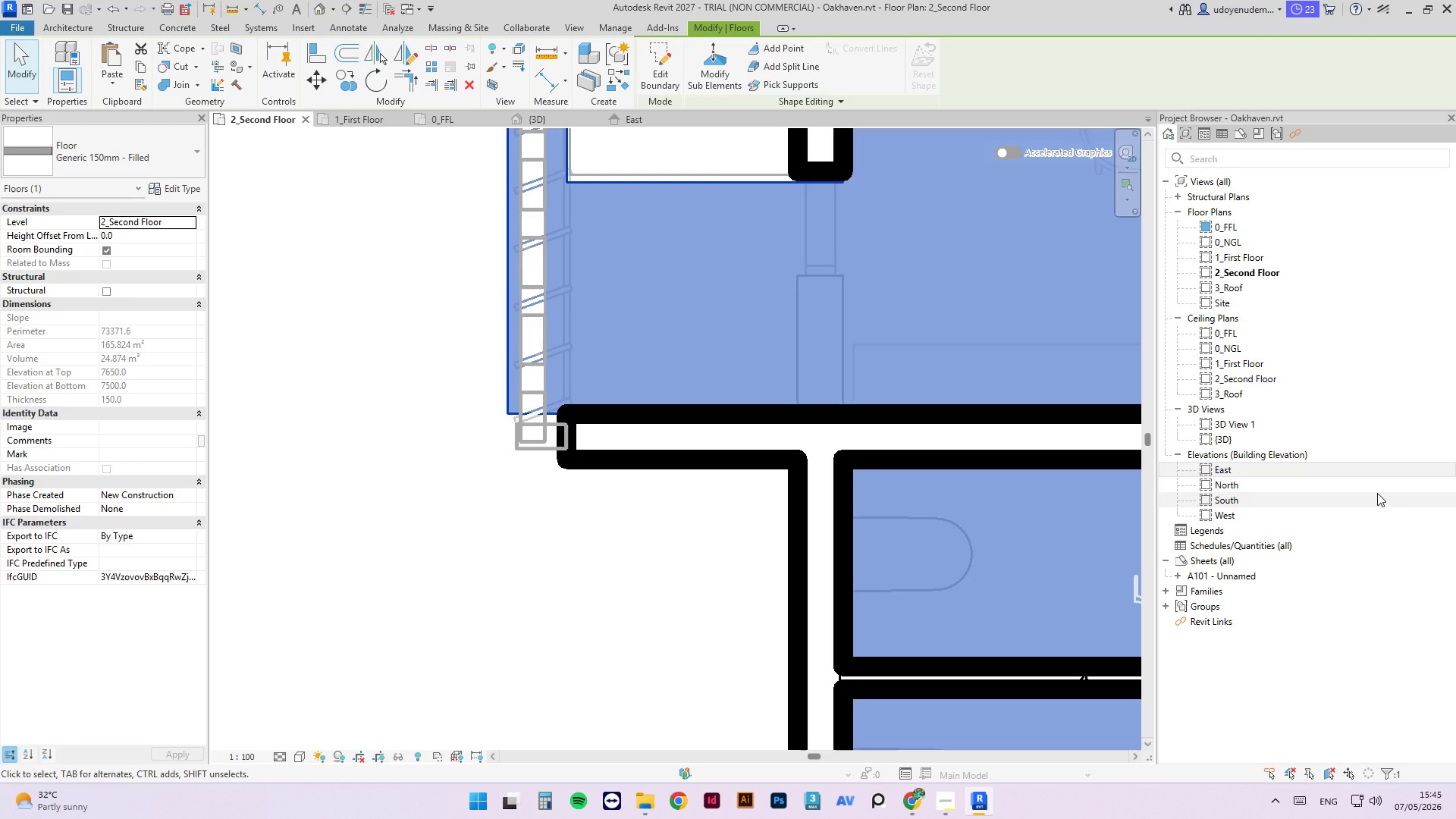 
scroll: coordinate [345, 502], scroll_direction: down, amount: 7.0
 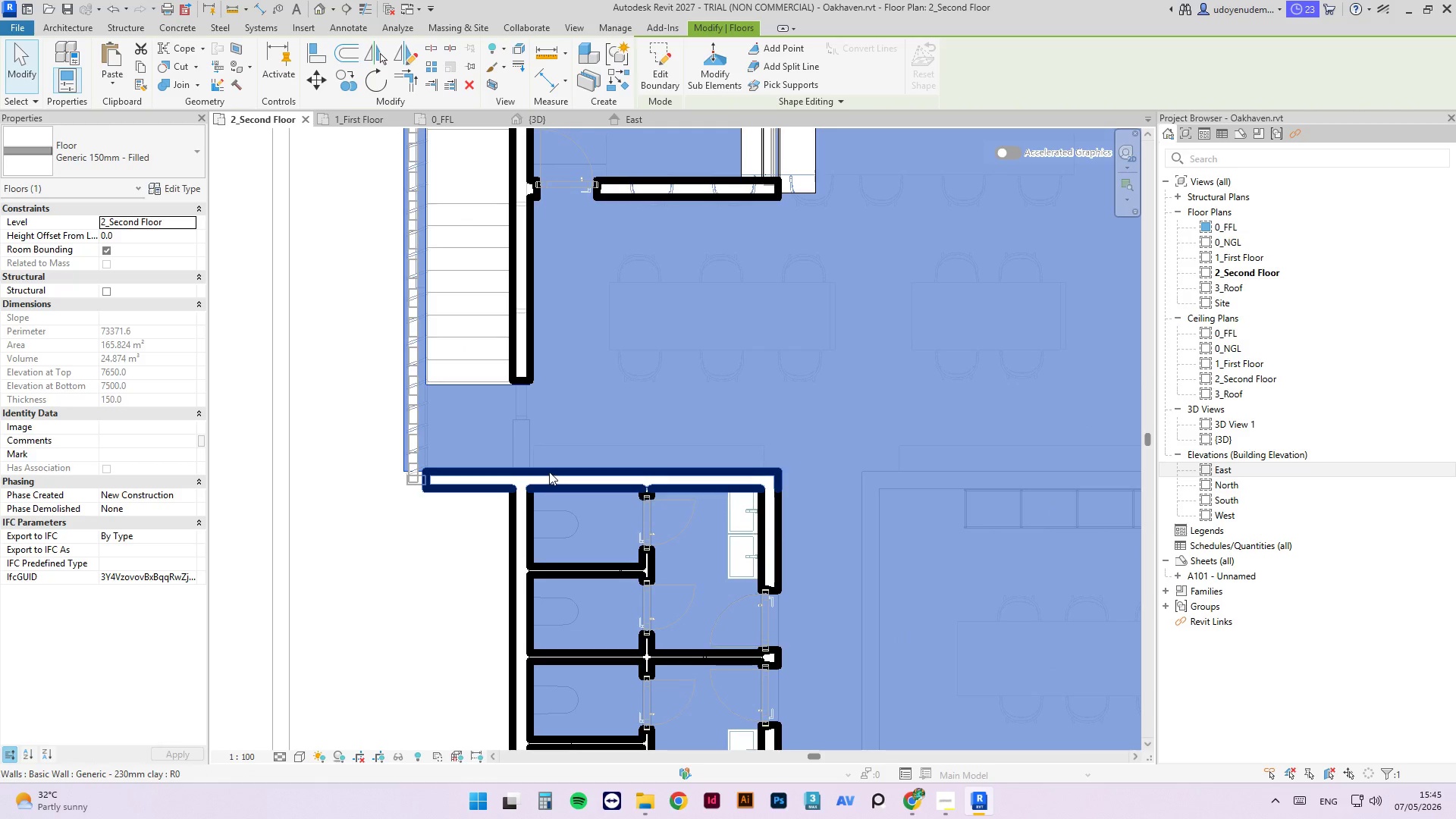 
key(Escape)
 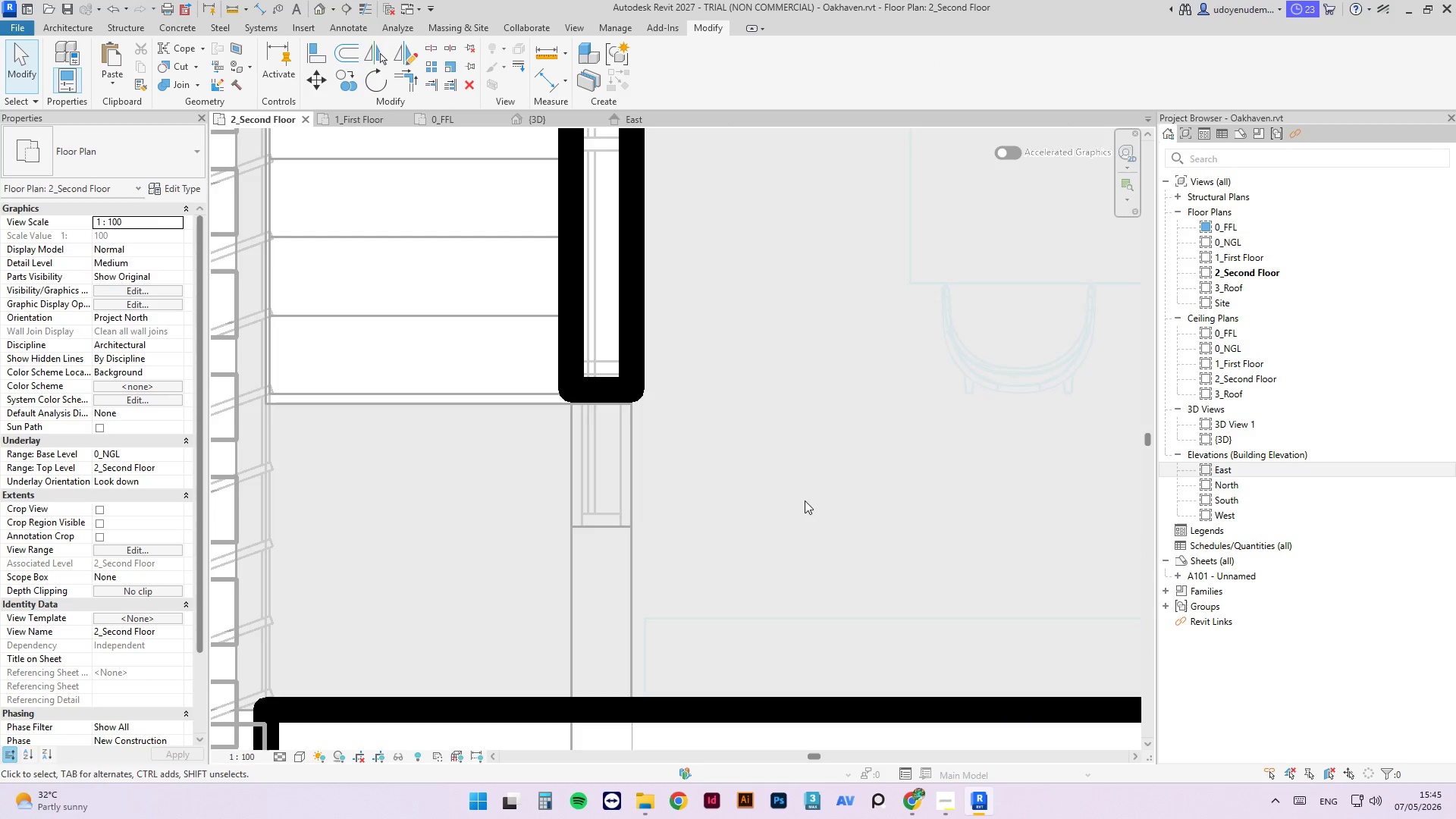 
key(Escape)
 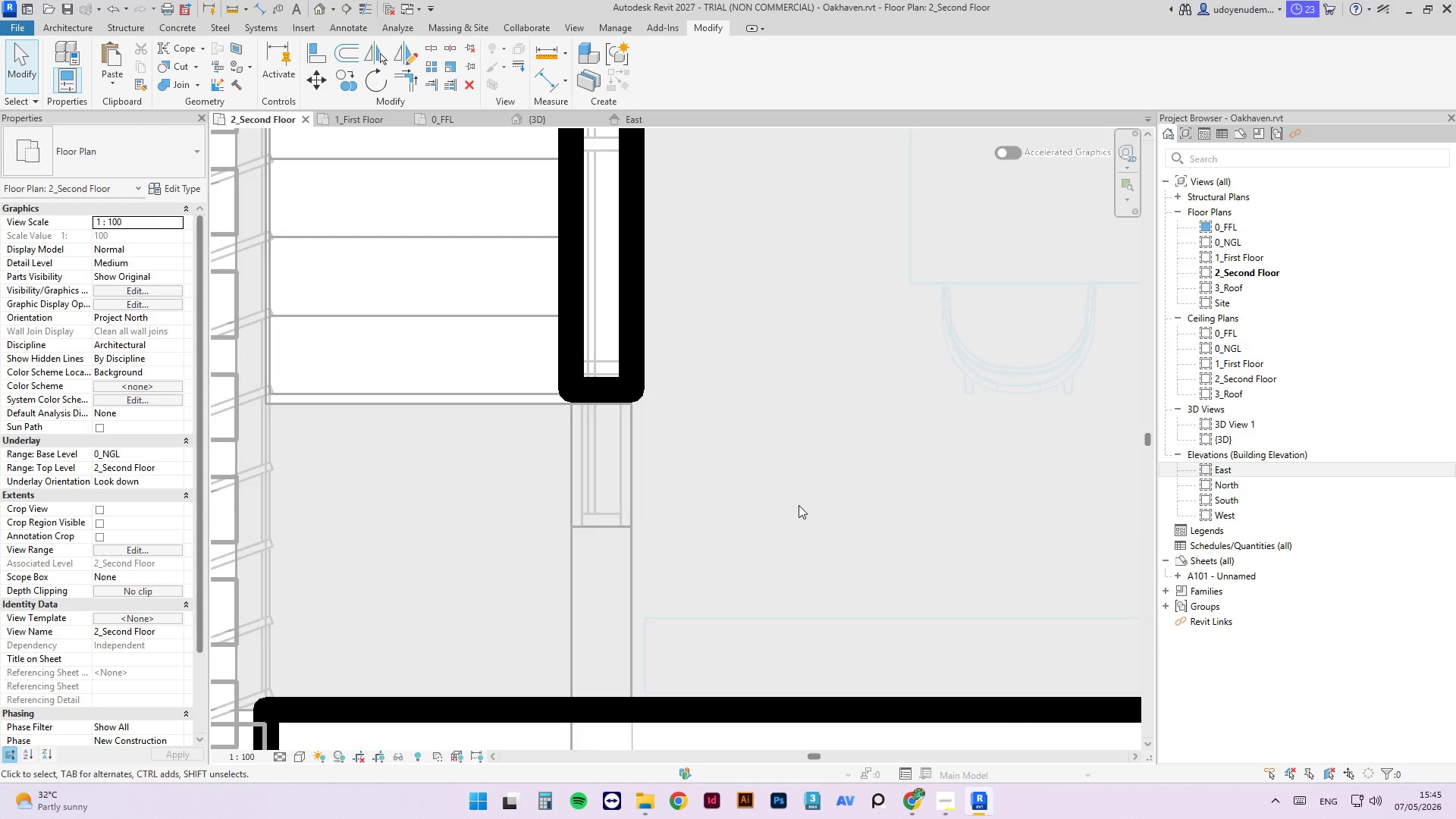 
key(Escape)
 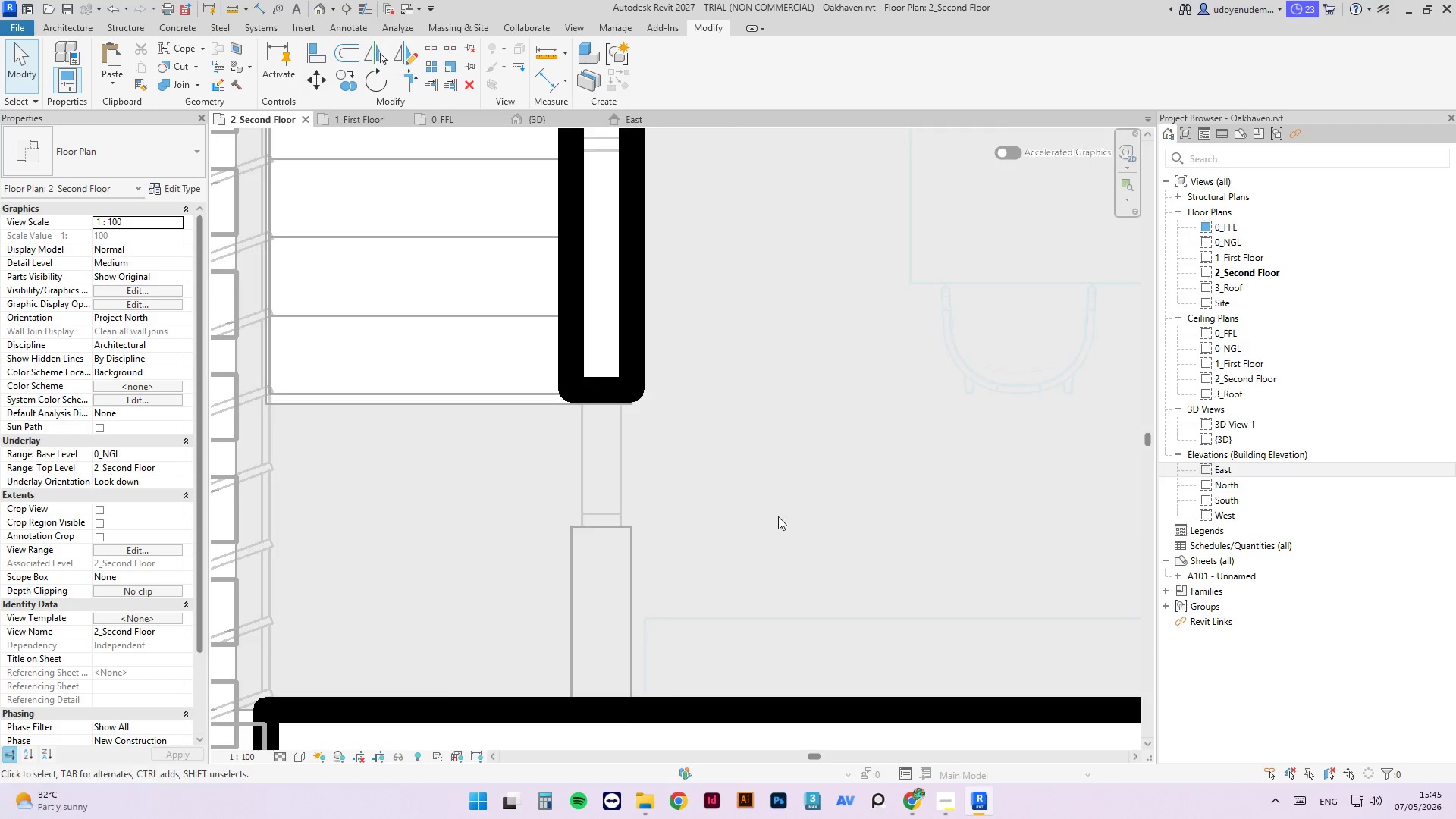 
scroll: coordinate [485, 371], scroll_direction: up, amount: 9.0
 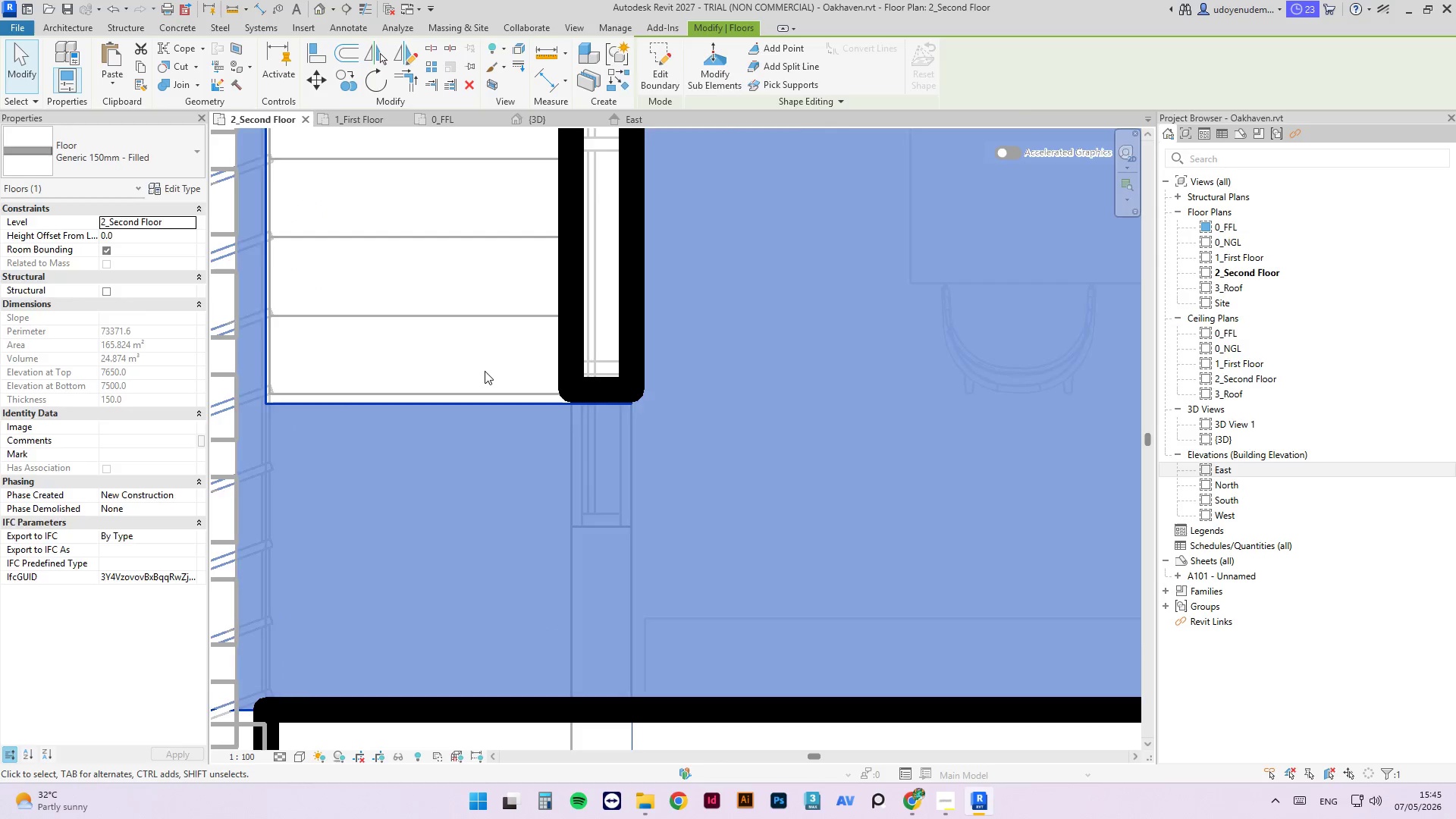 
scroll: coordinate [531, 514], scroll_direction: down, amount: 1.0
 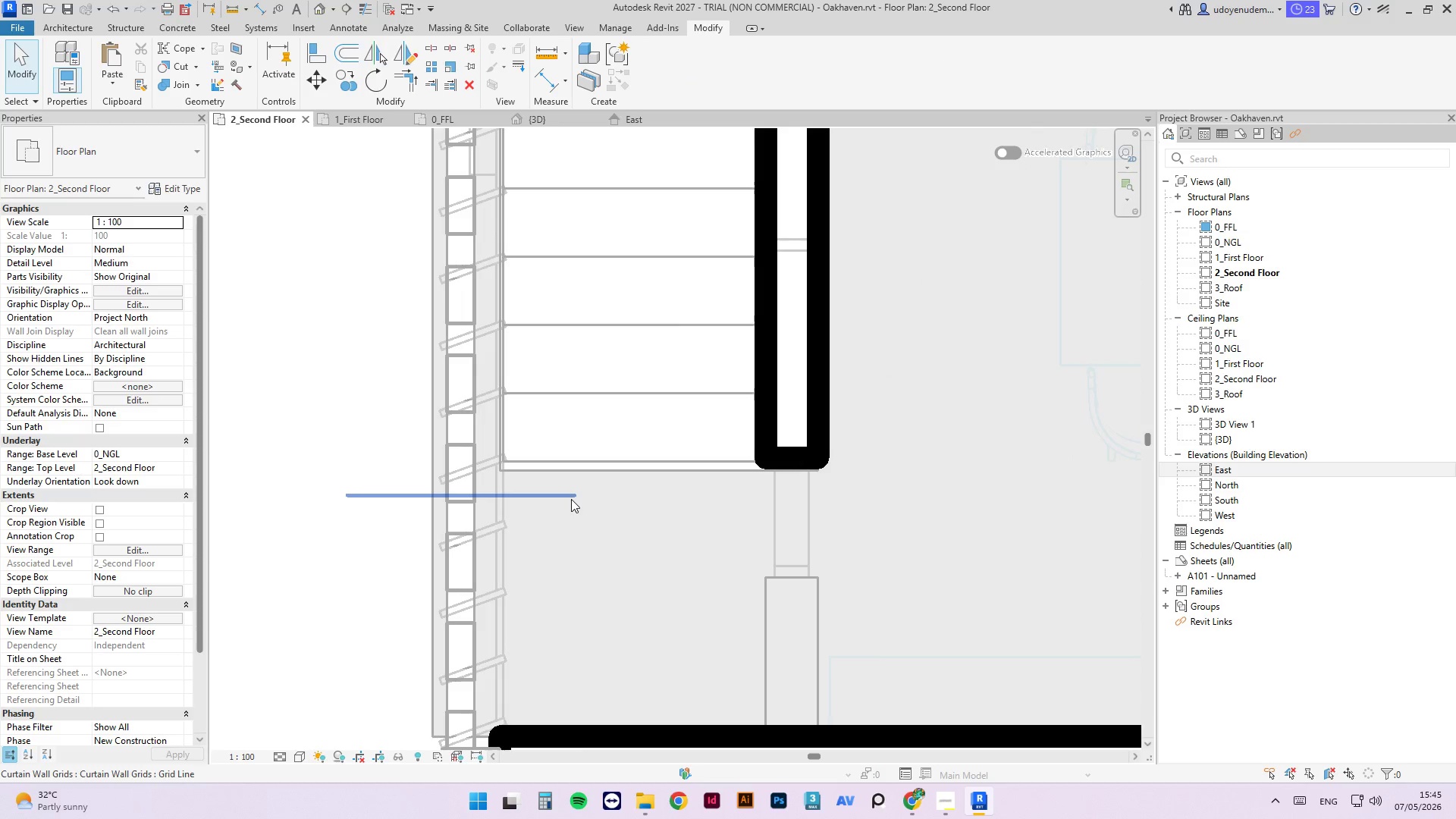 
key(Escape)
 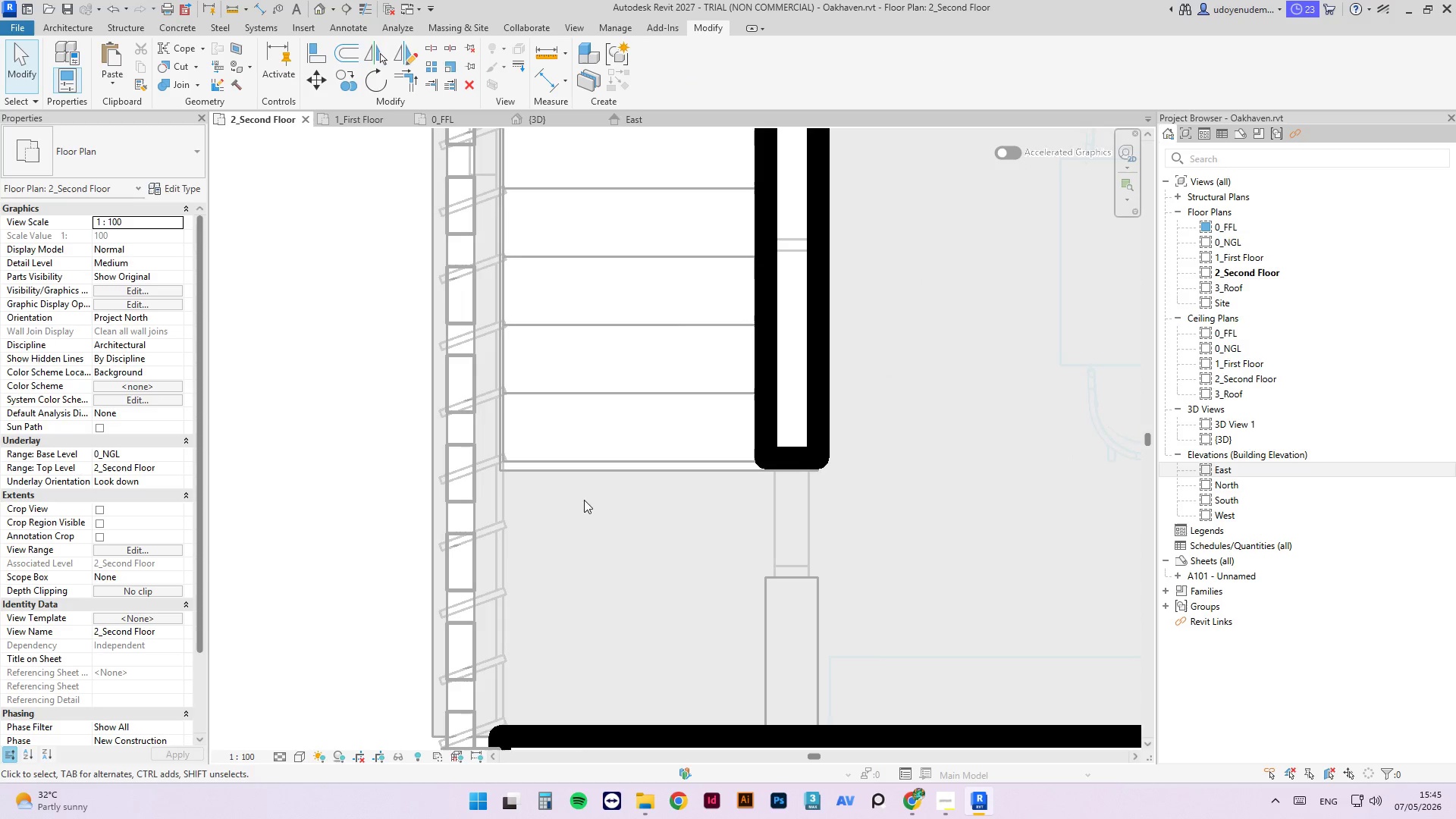 
left_click([585, 472])
 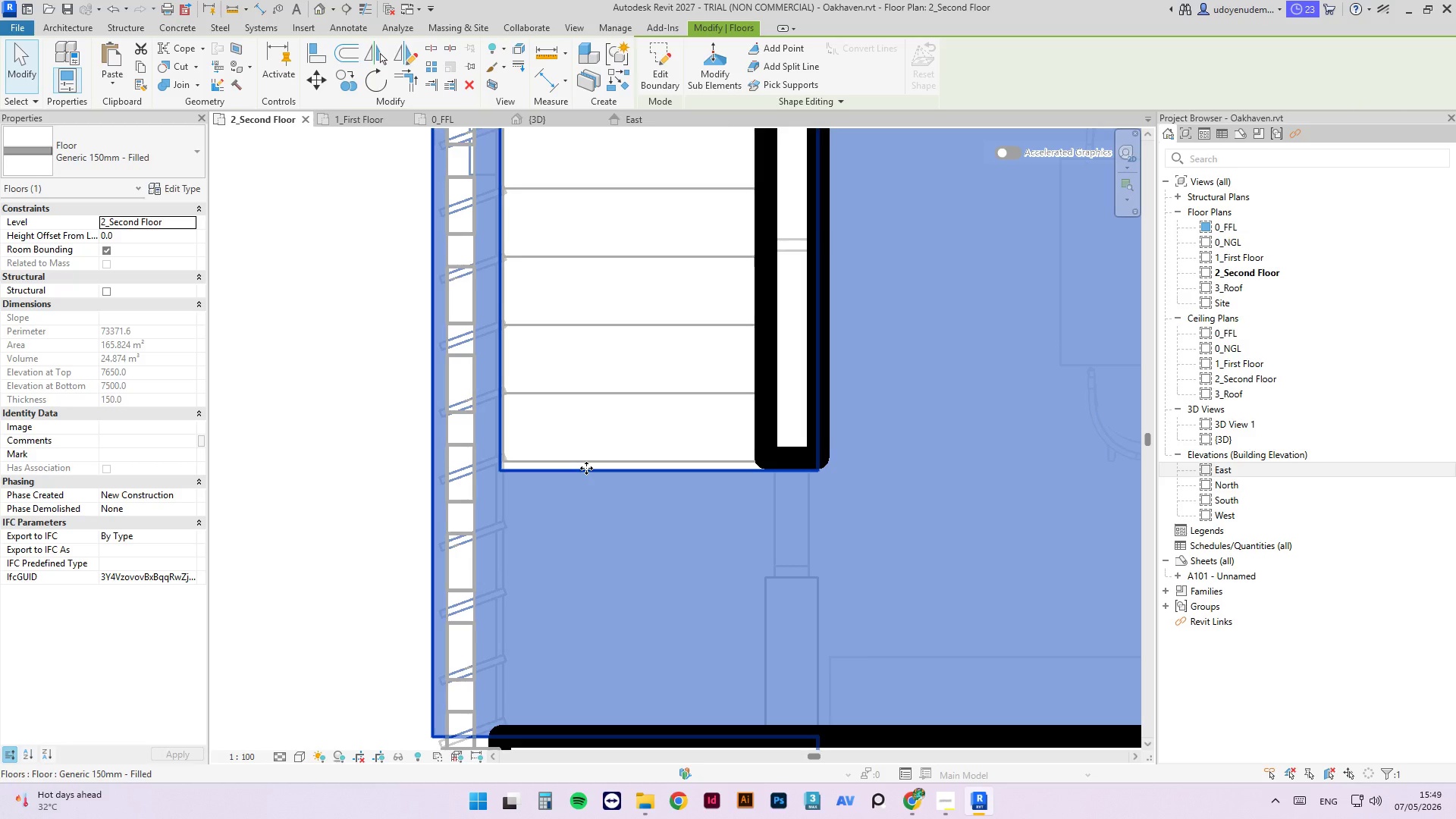 
wait(245.22)
 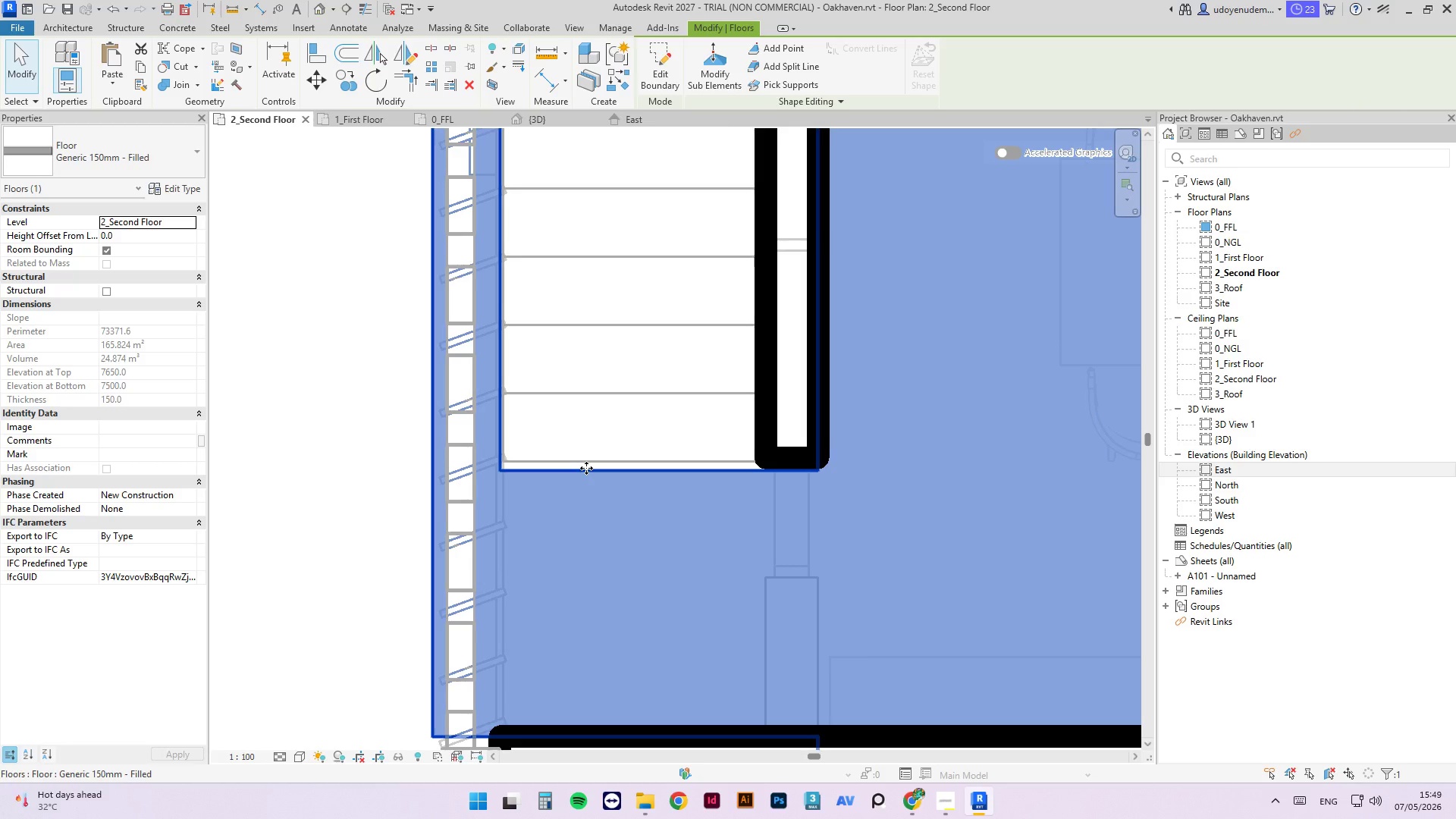 
left_click([947, 806])